 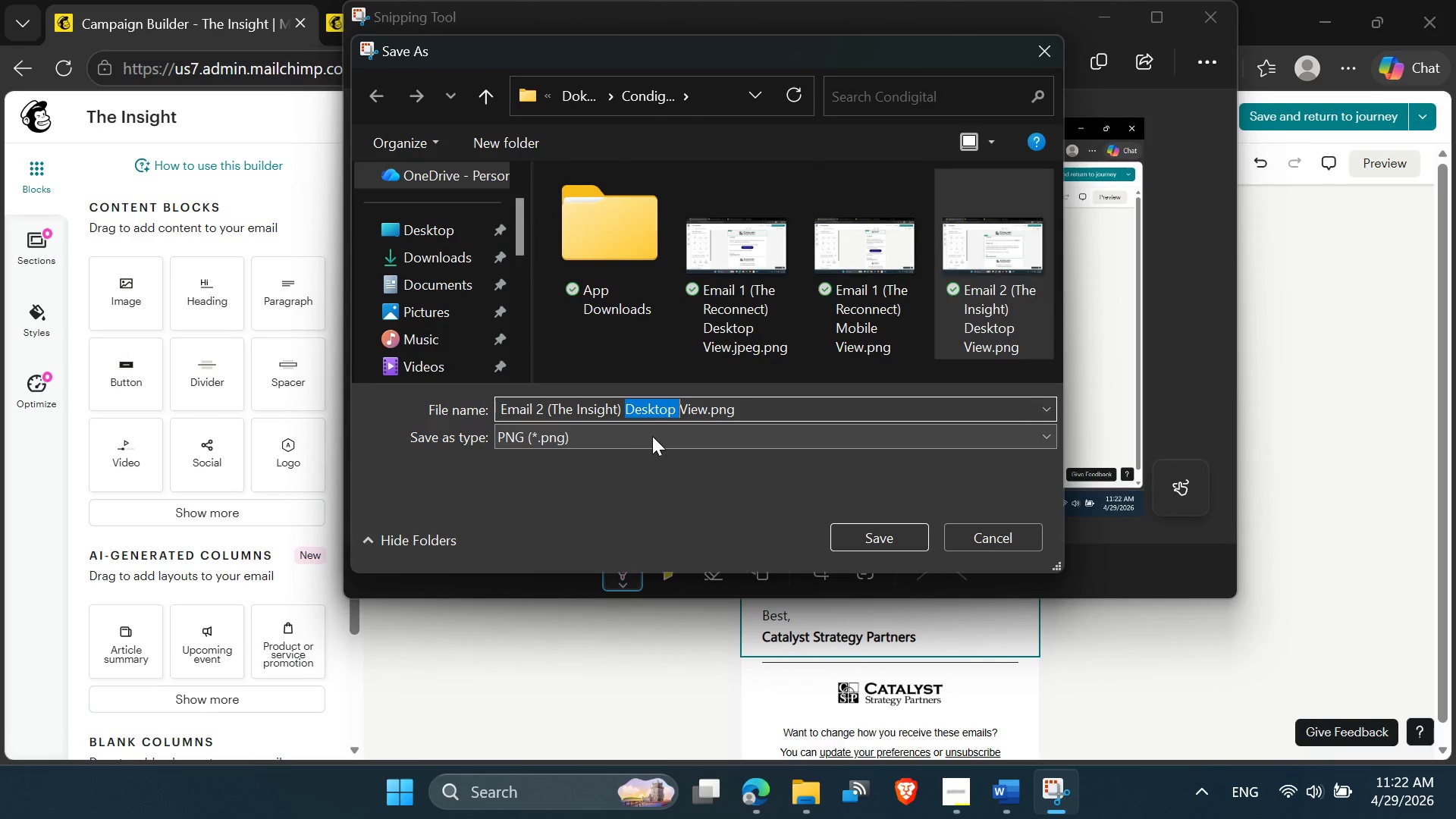 
type(Mobile )
 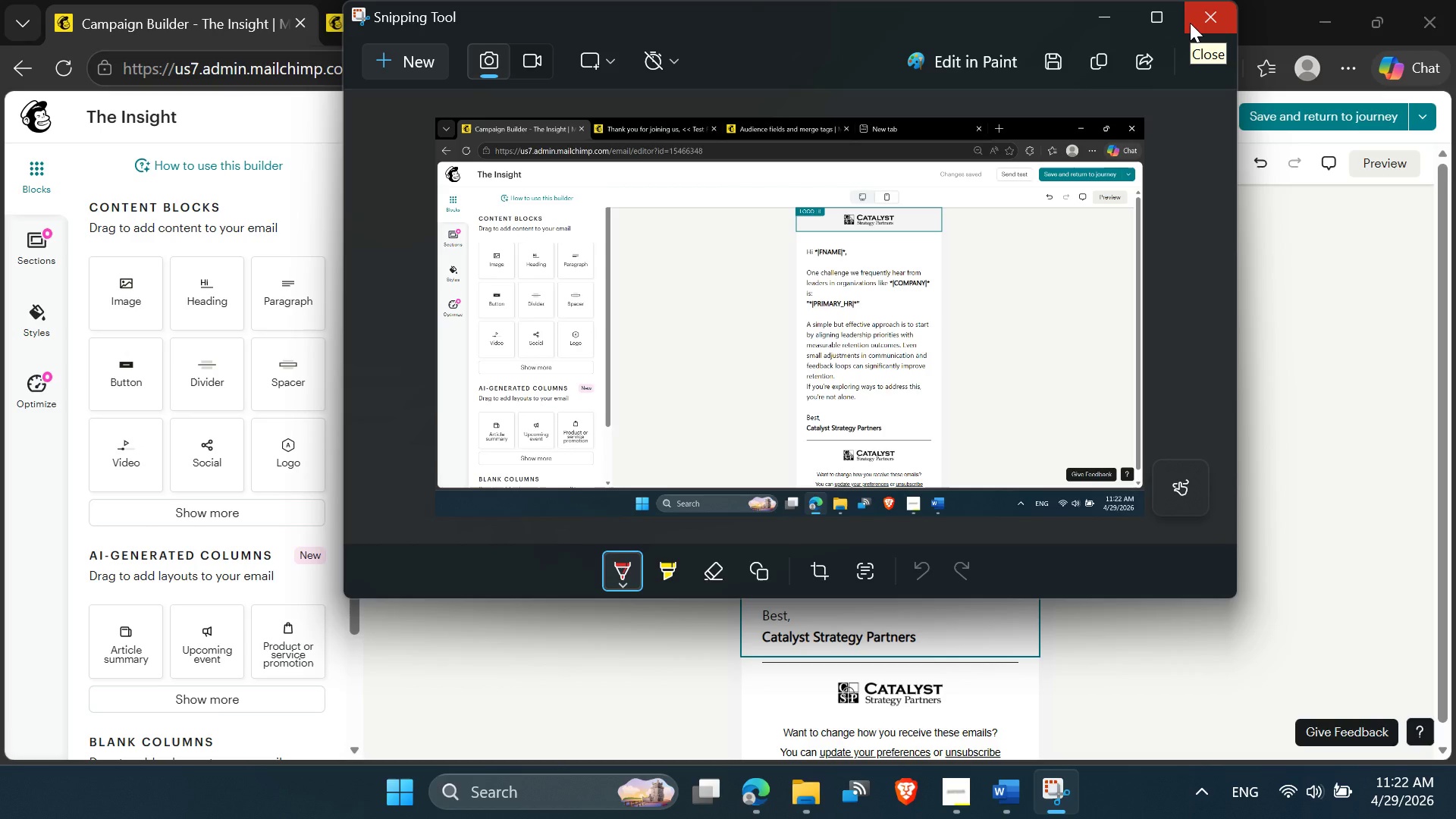 
wait(25.42)
 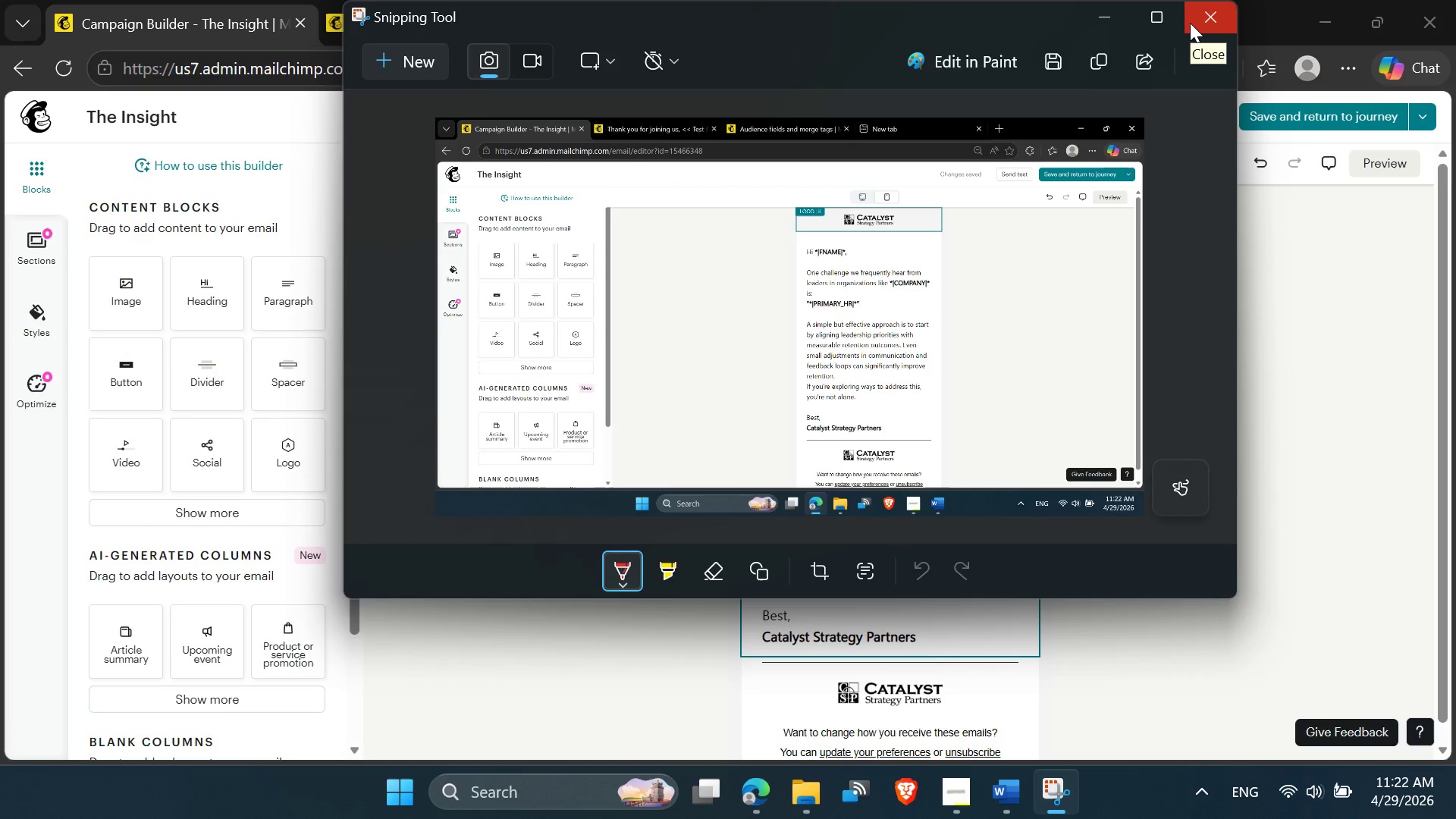 
left_click([1190, 23])
 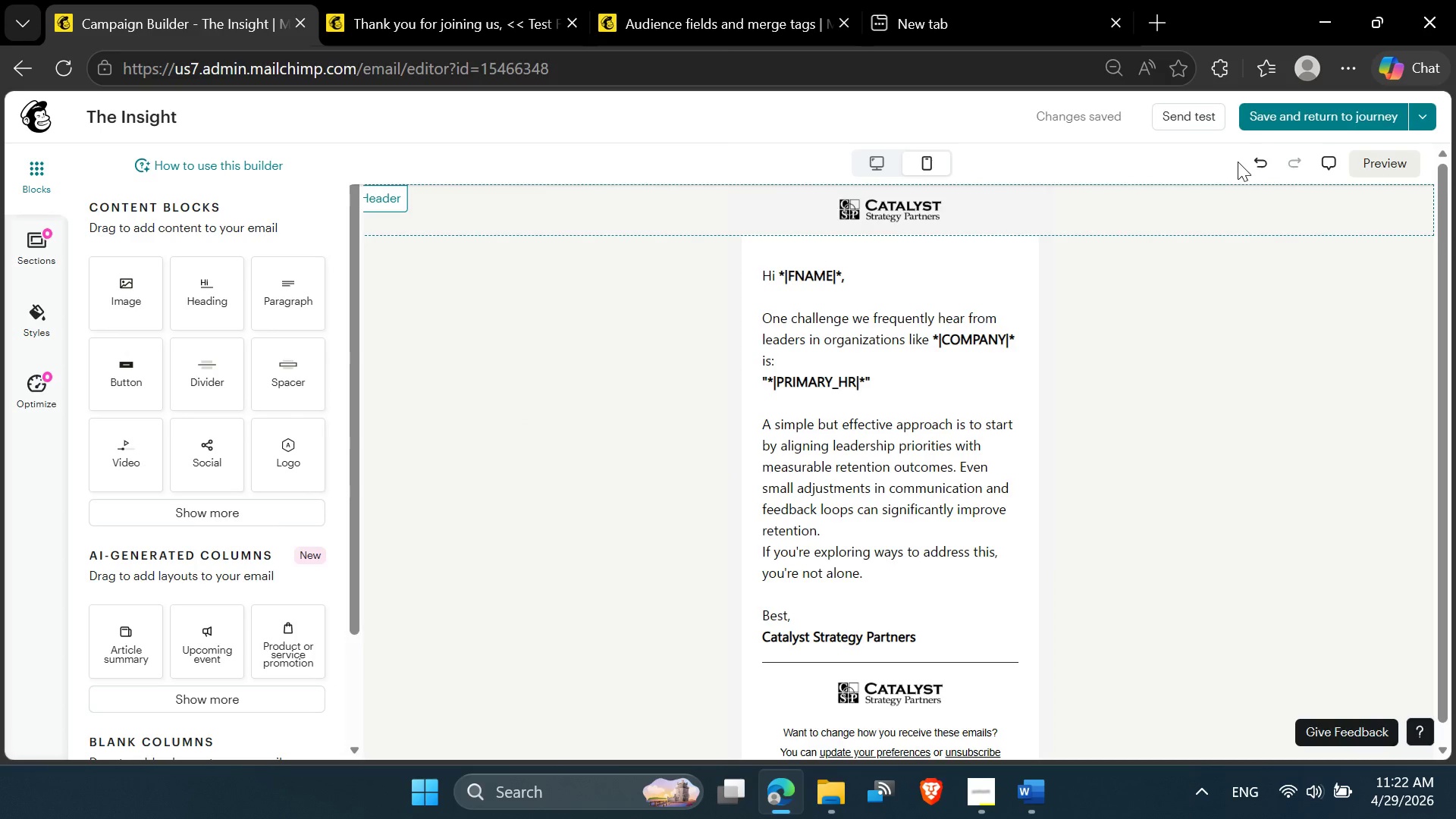 
left_click([1262, 124])
 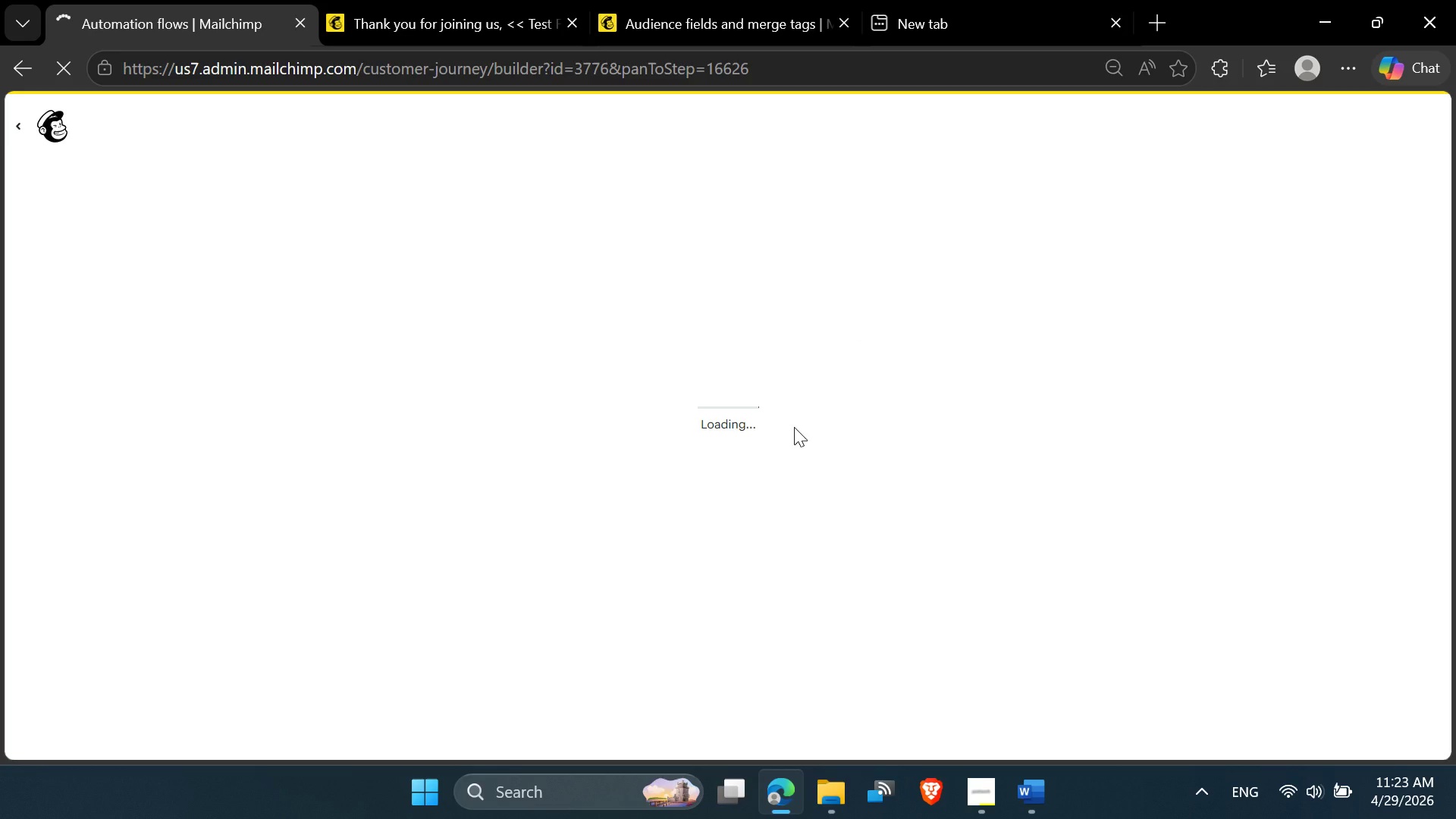 
wait(14.83)
 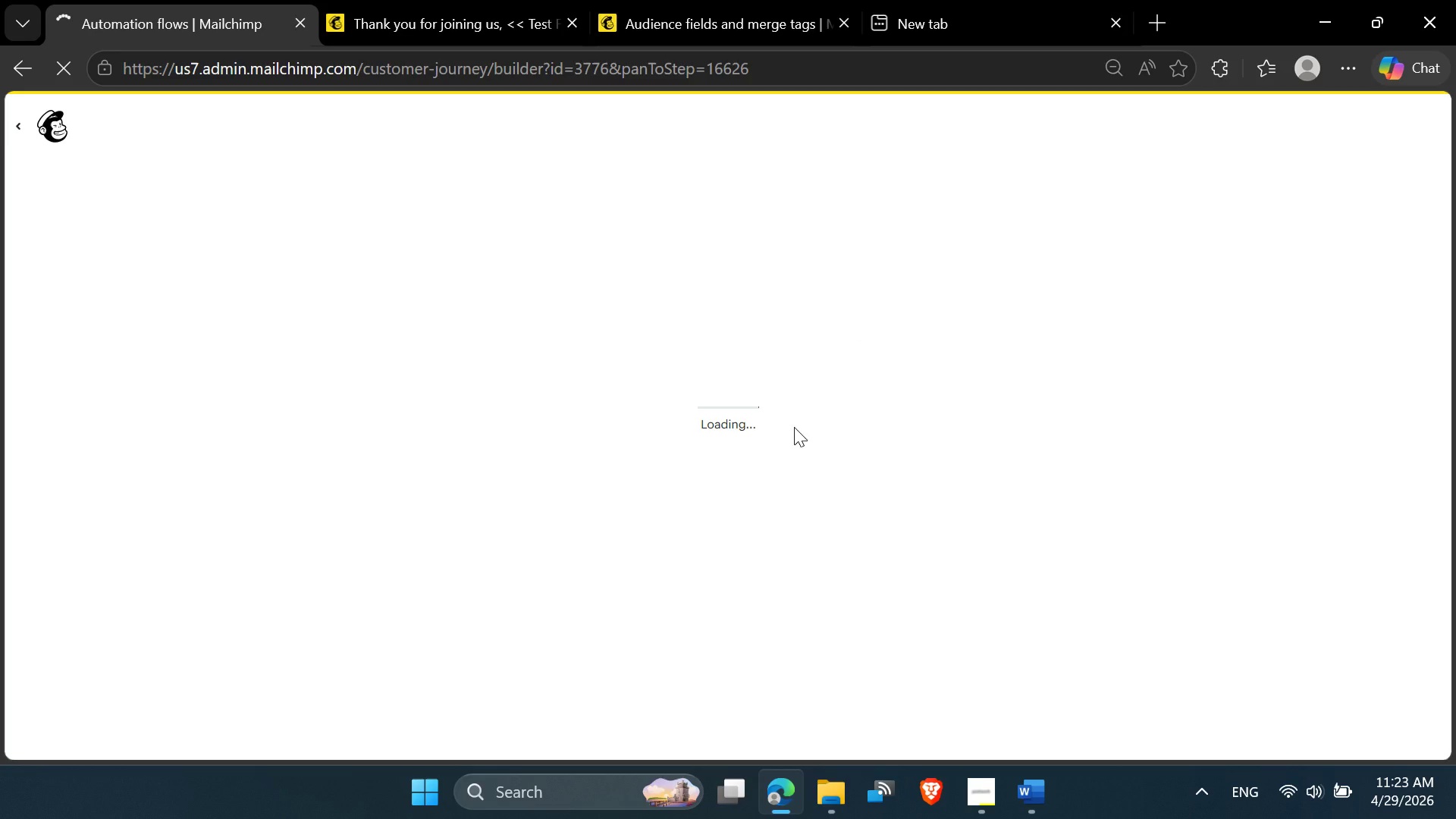 
scroll: coordinate [1092, 278], scroll_direction: down, amount: 3.0
 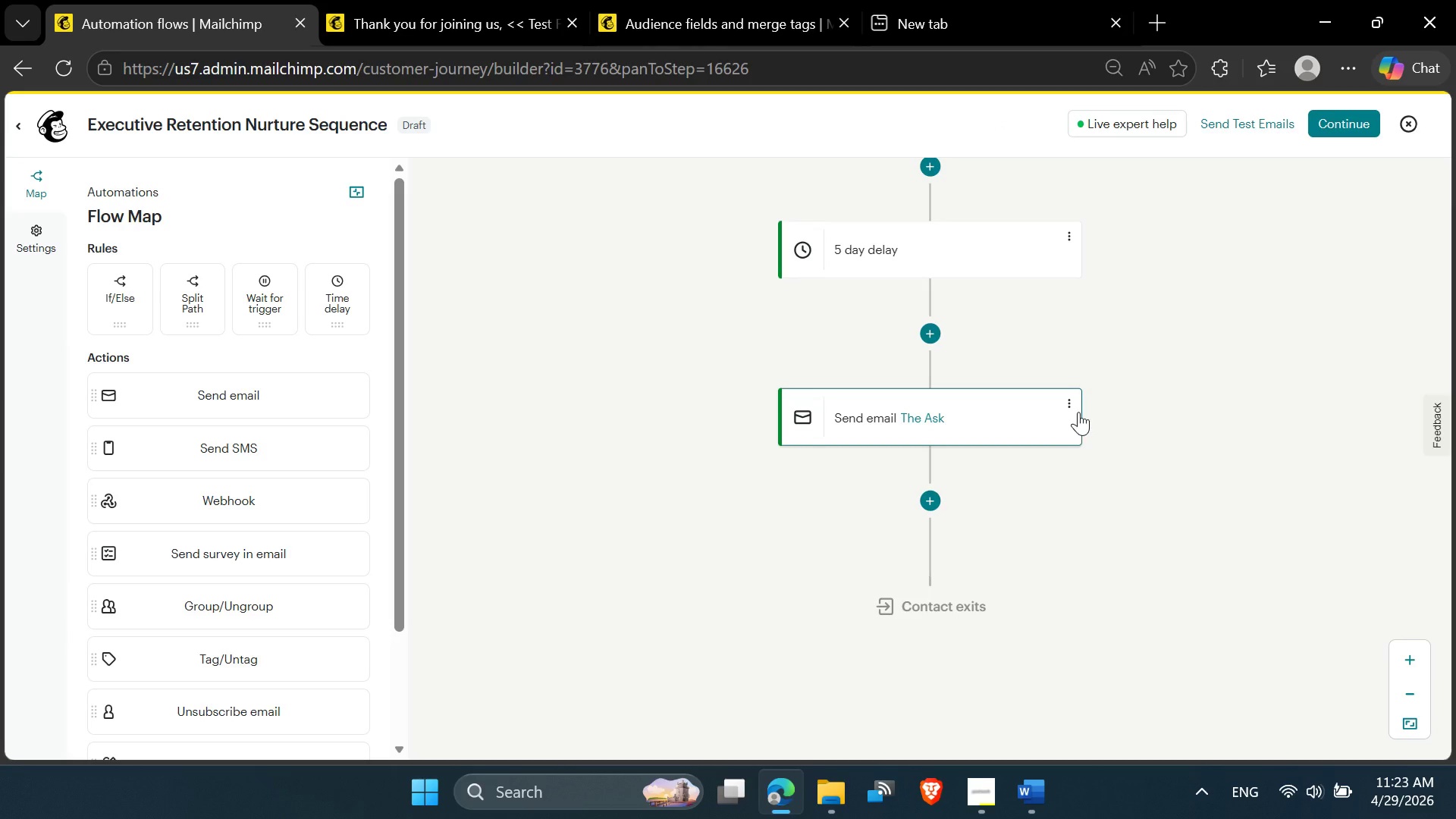 
left_click([1078, 410])
 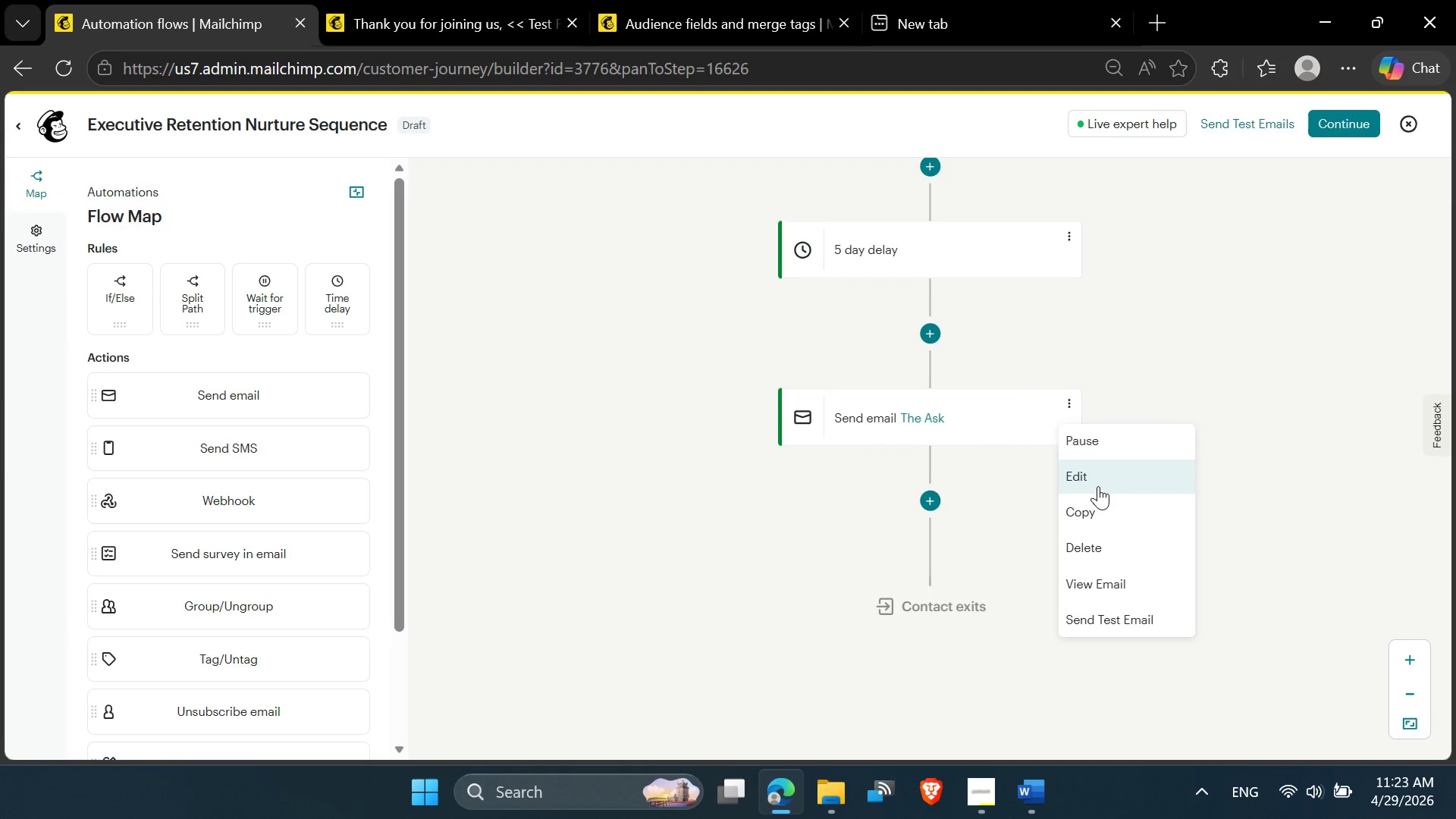 
left_click([1098, 482])
 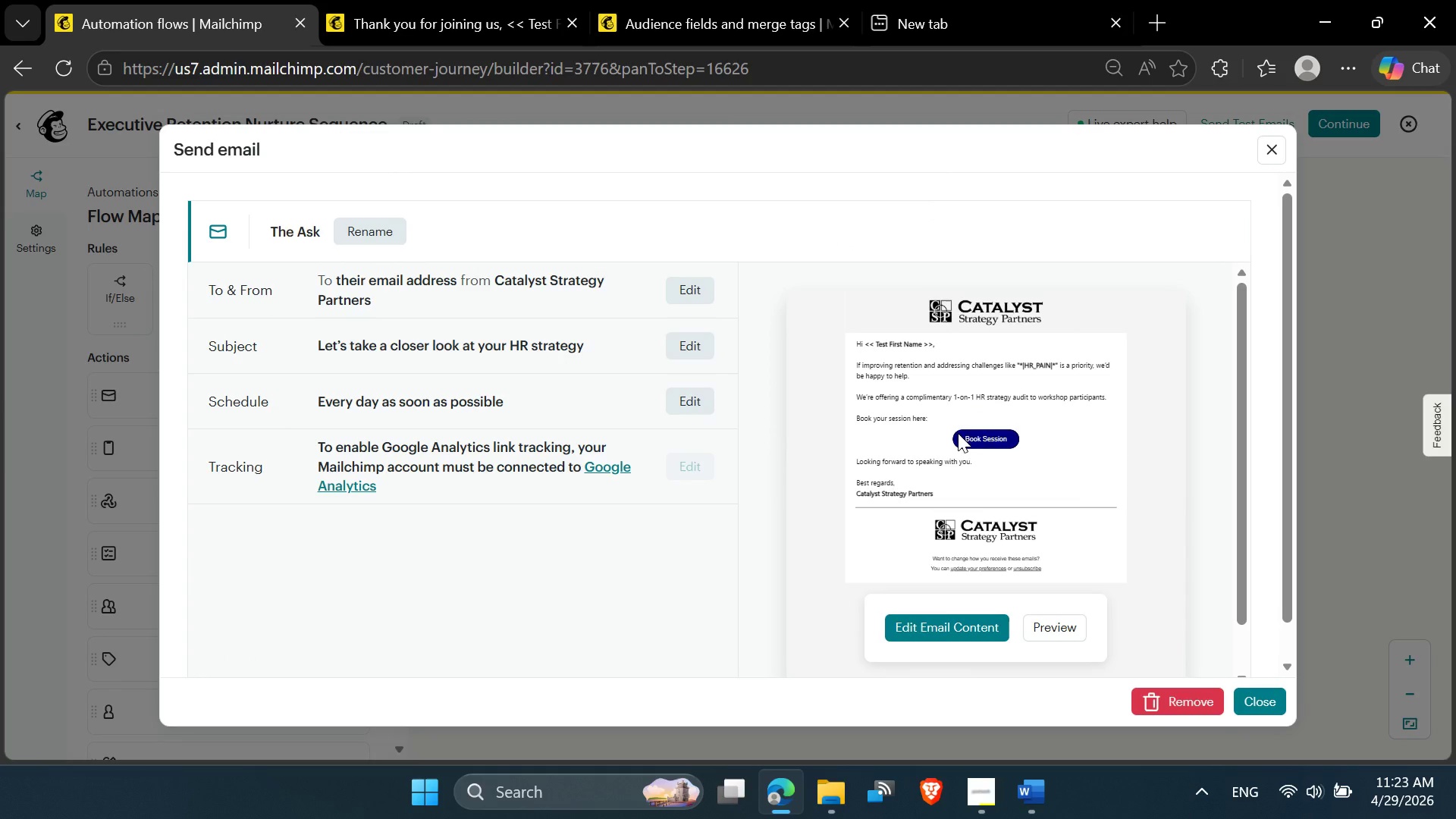 
left_click([937, 629])
 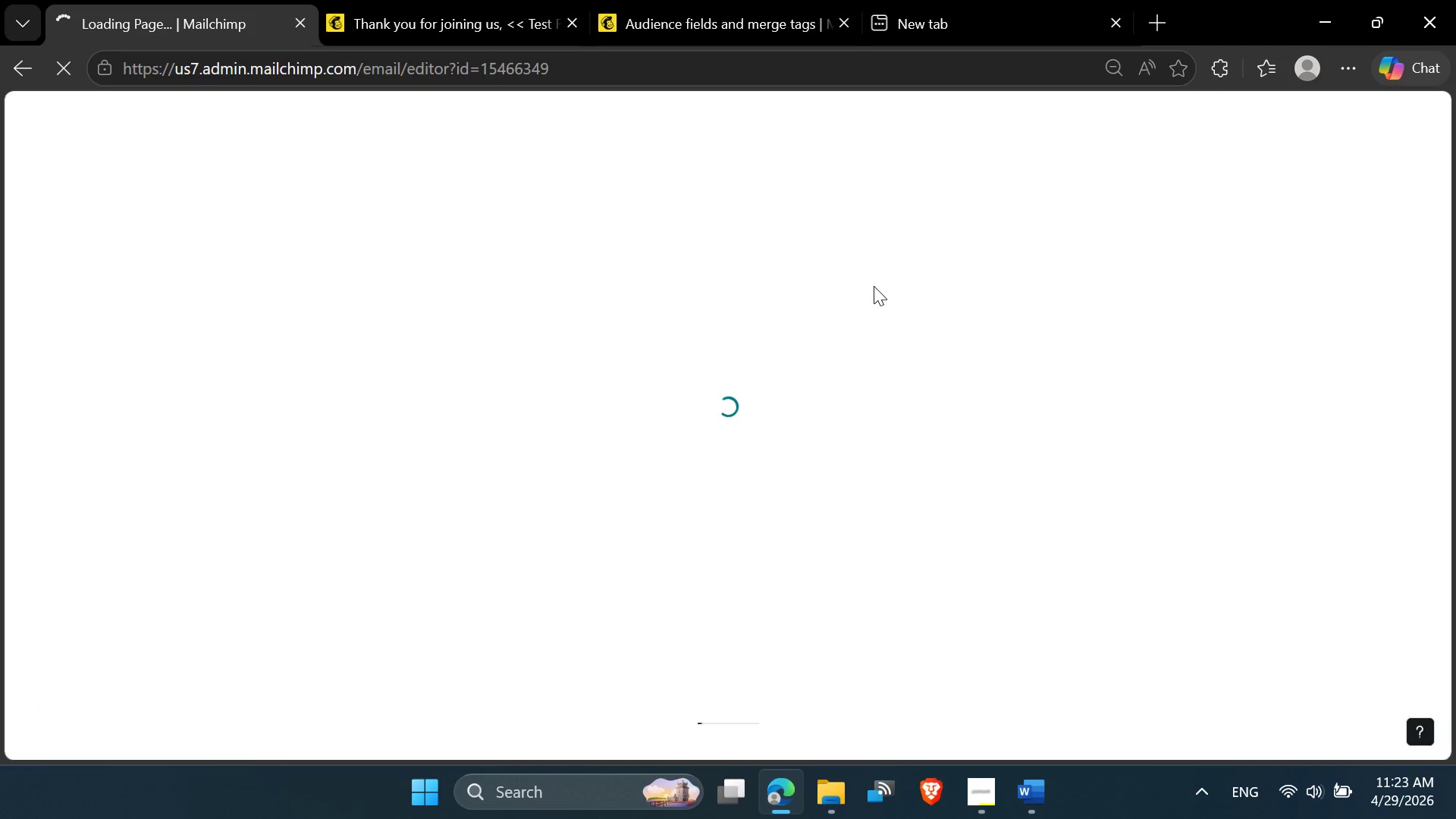 
wait(15.45)
 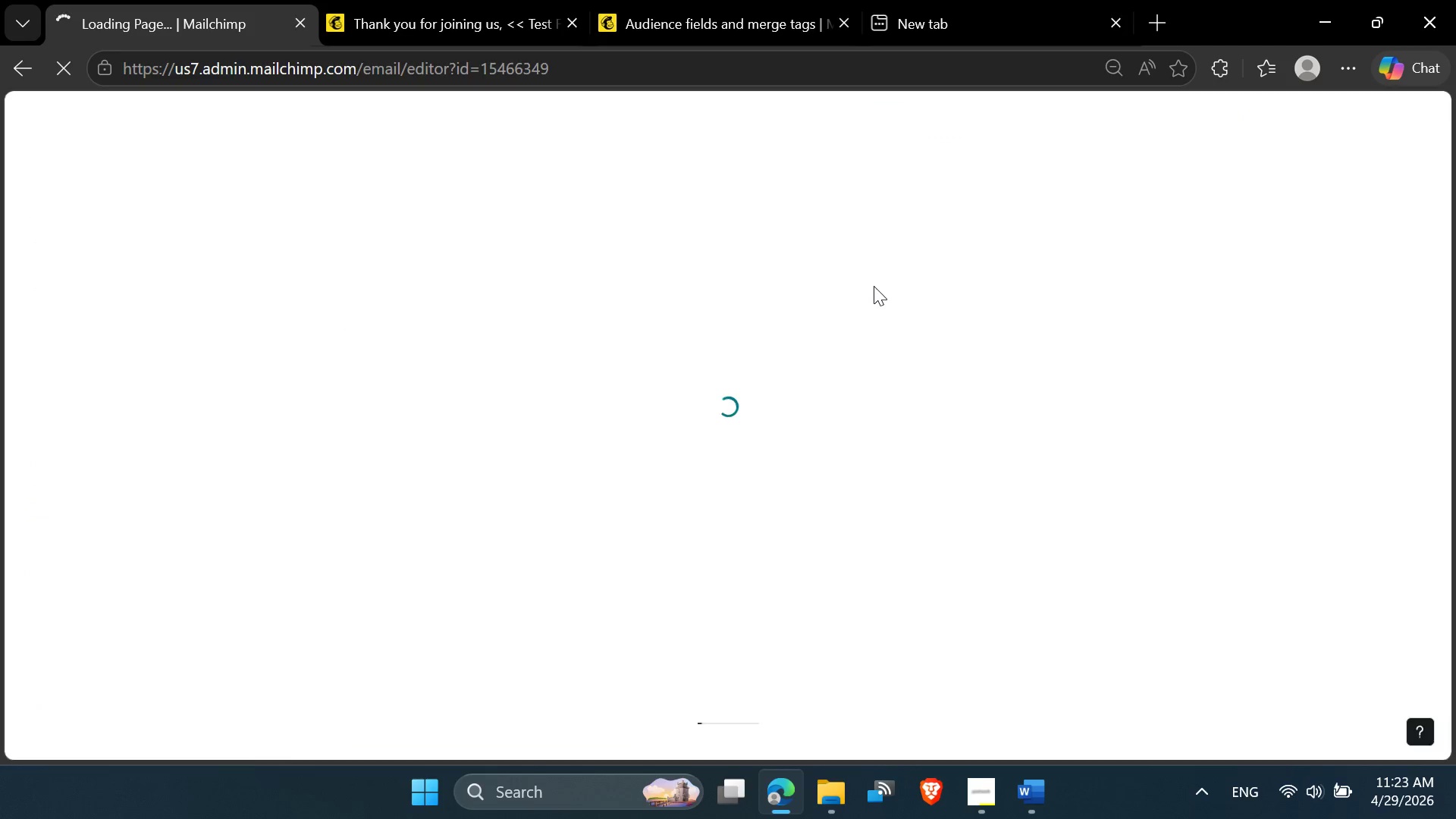 
mouse_move([842, 474])
 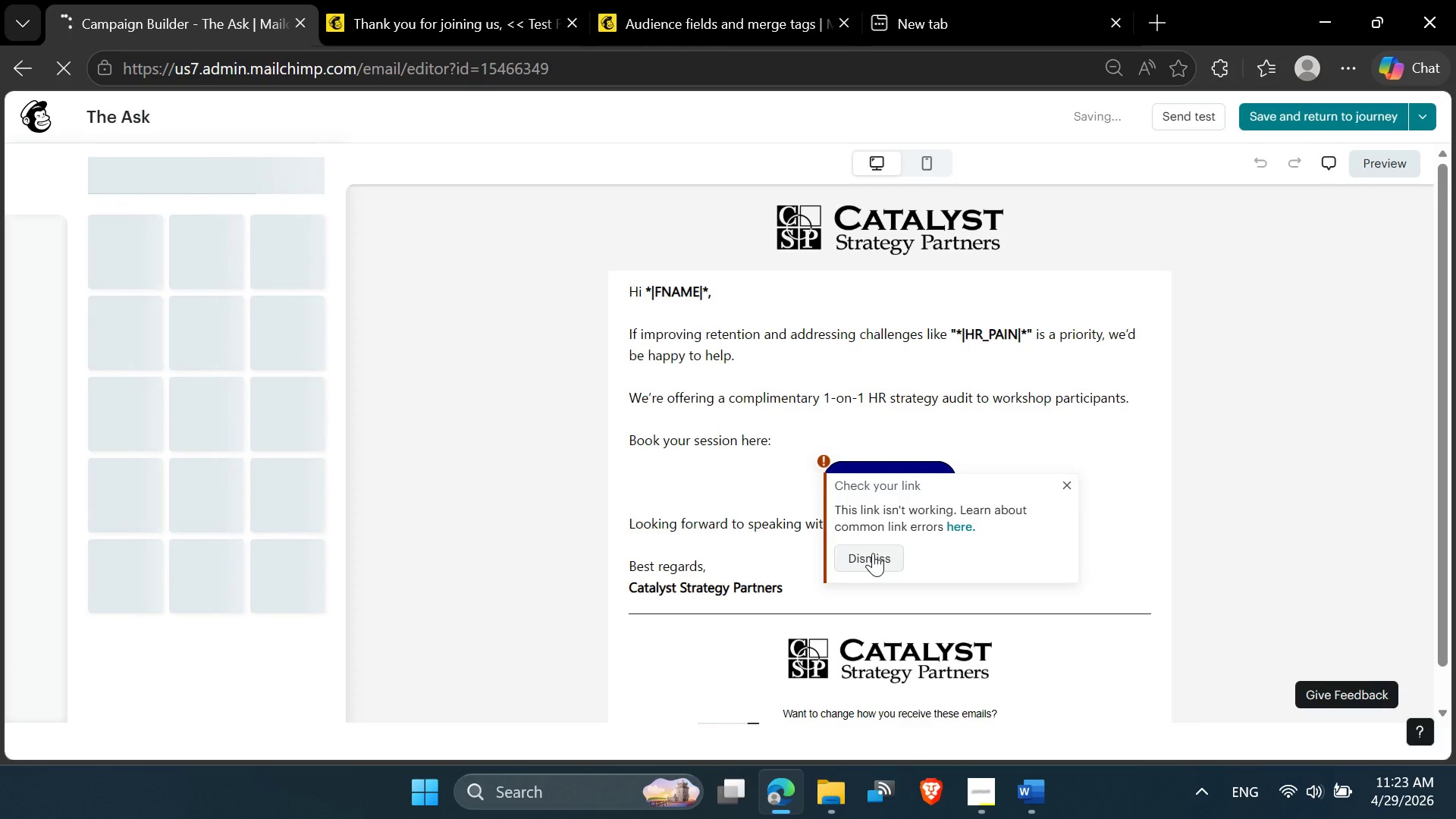 
left_click([873, 553])
 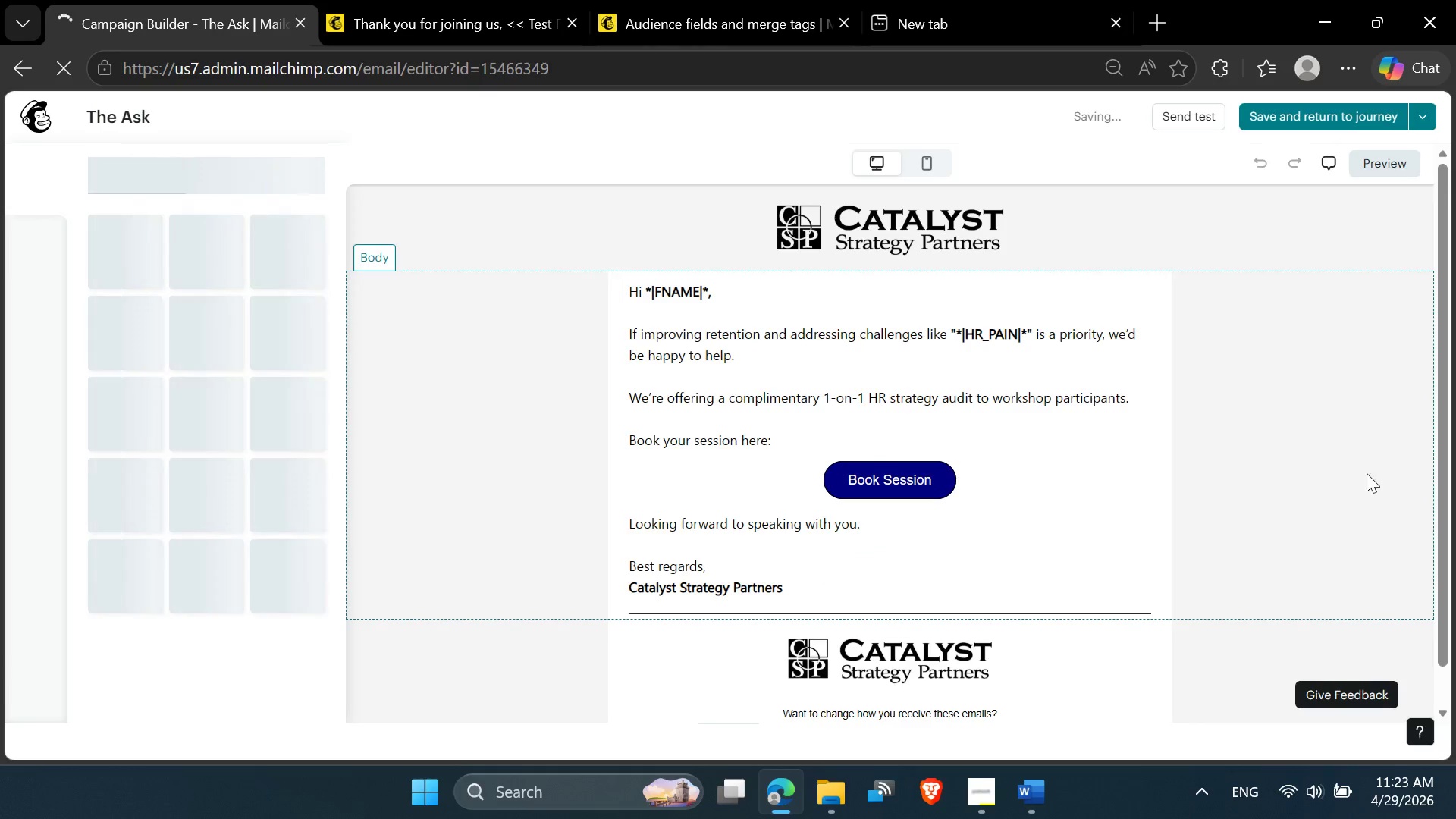 
scroll: coordinate [1369, 560], scroll_direction: down, amount: 2.0
 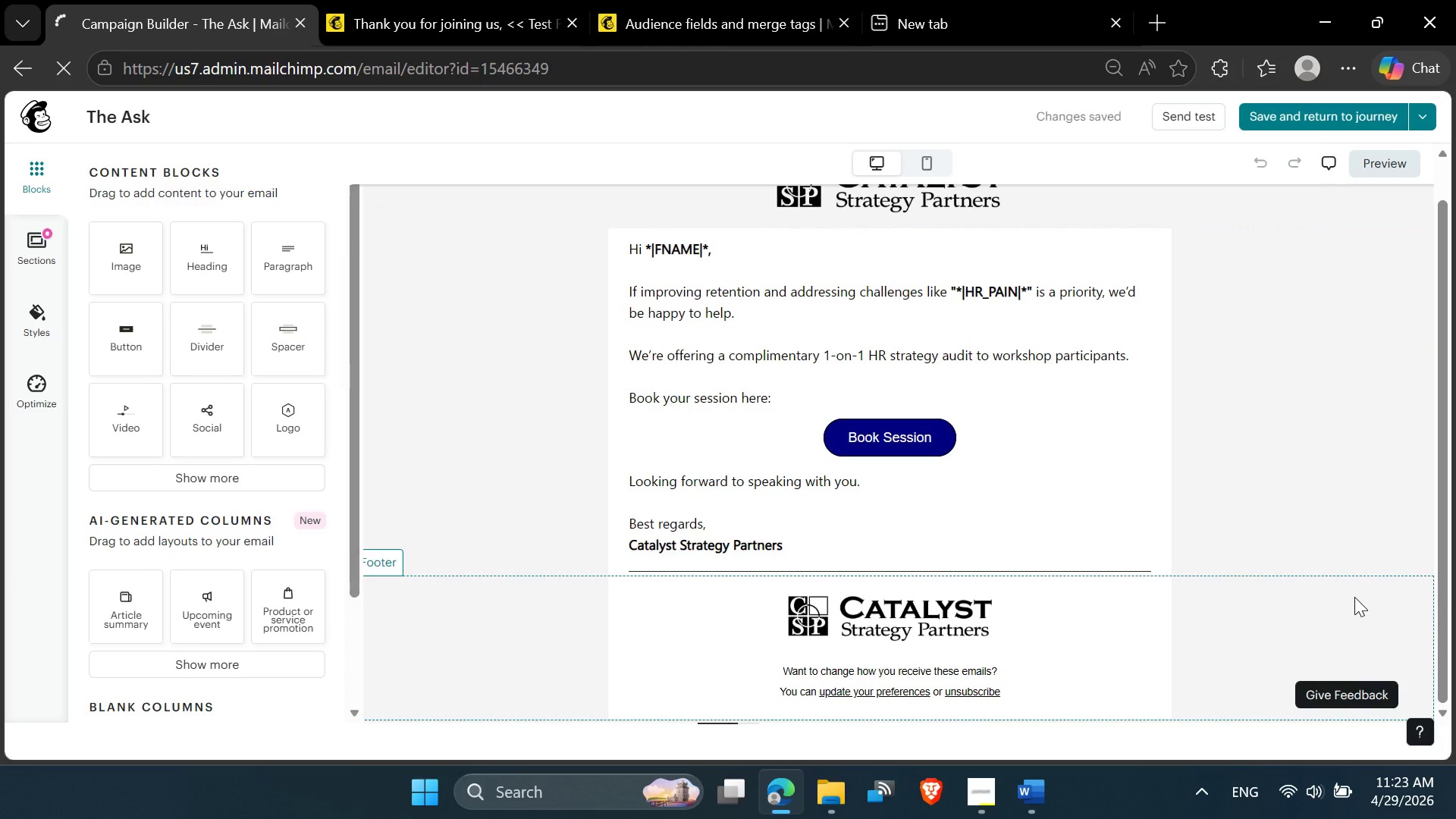 
scroll: coordinate [1354, 597], scroll_direction: up, amount: 1.0
 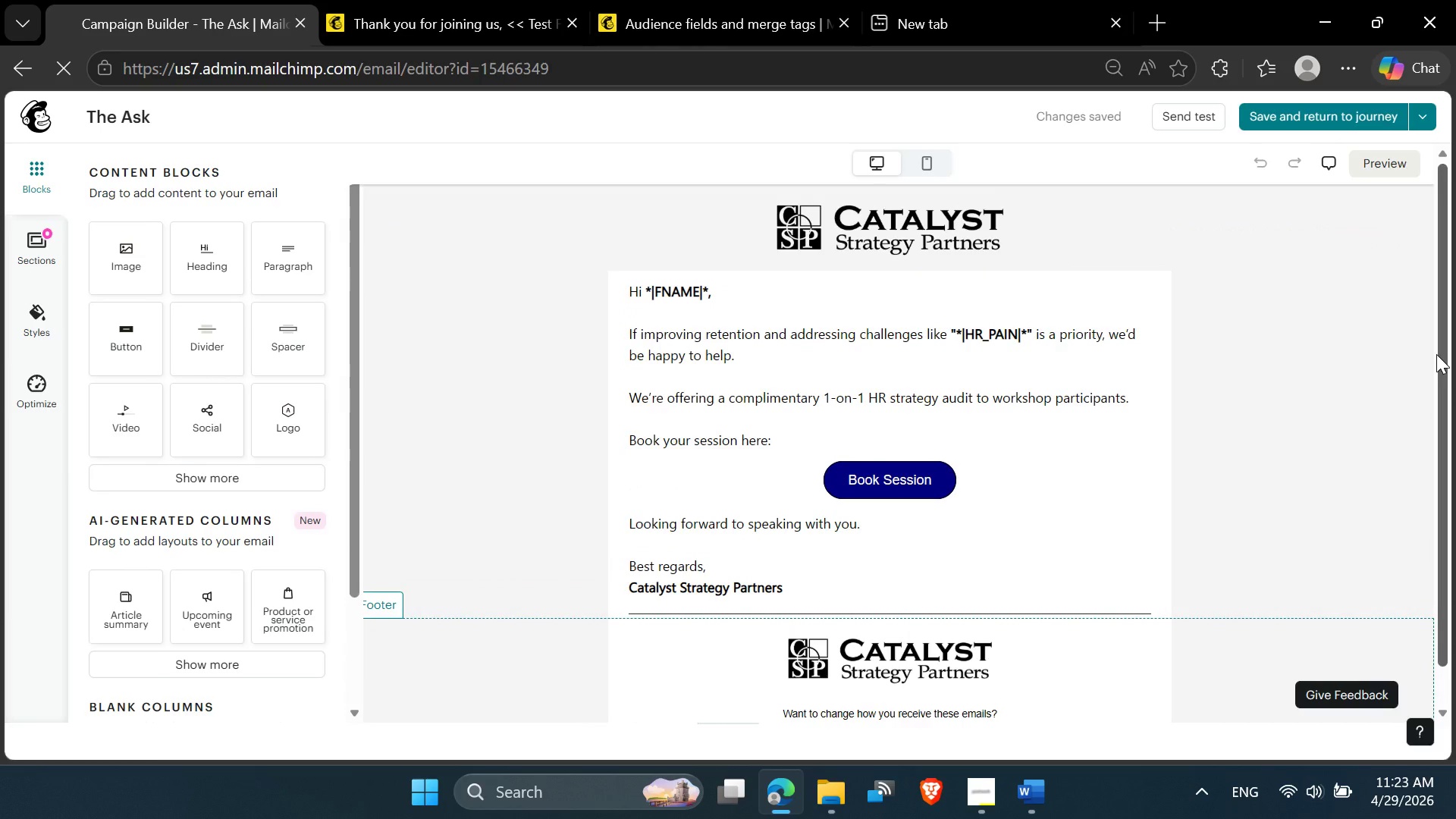 
left_click_drag(start_coordinate=[1443, 351], to_coordinate=[1443, 359])
 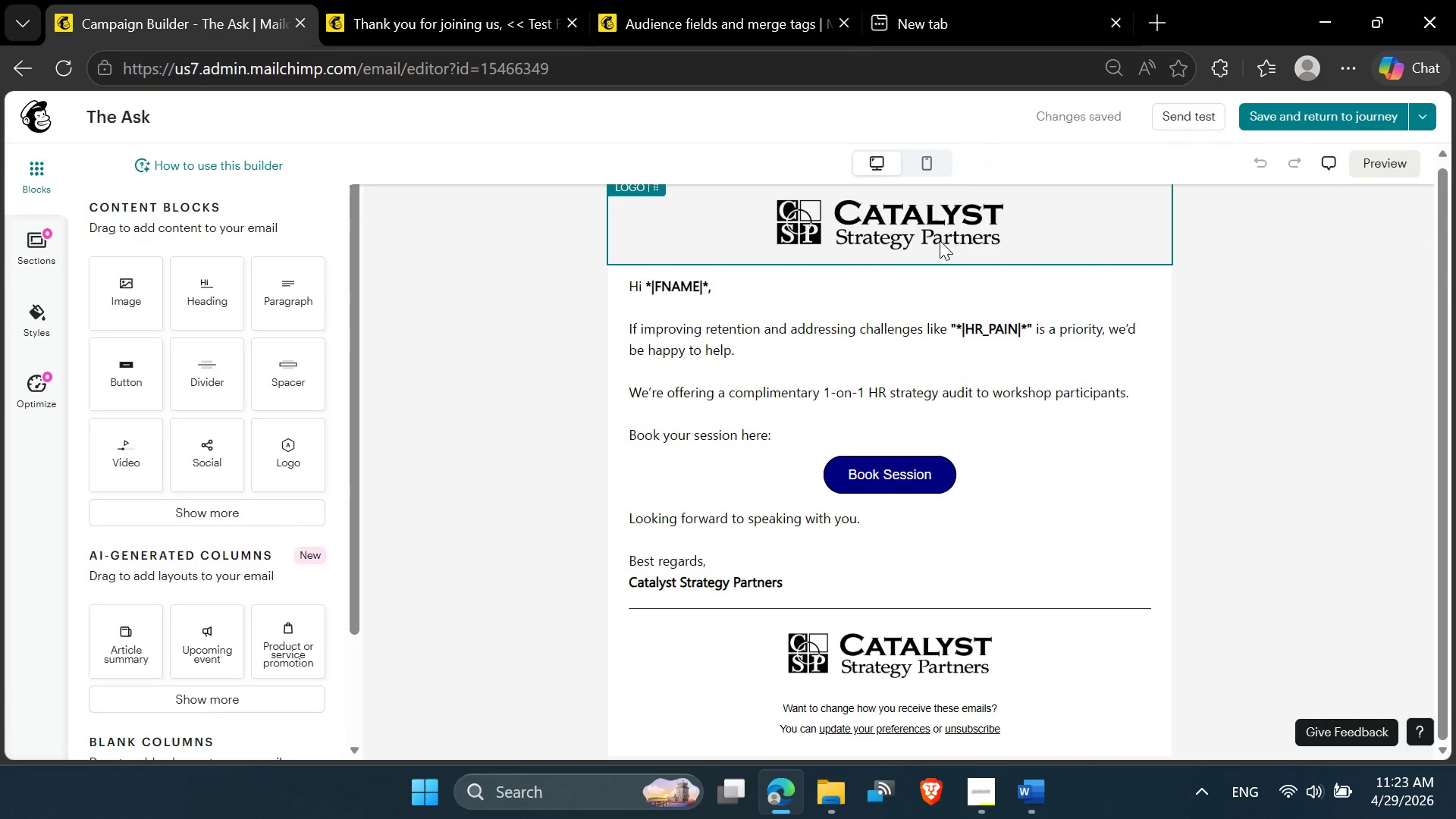 
wait(10.51)
 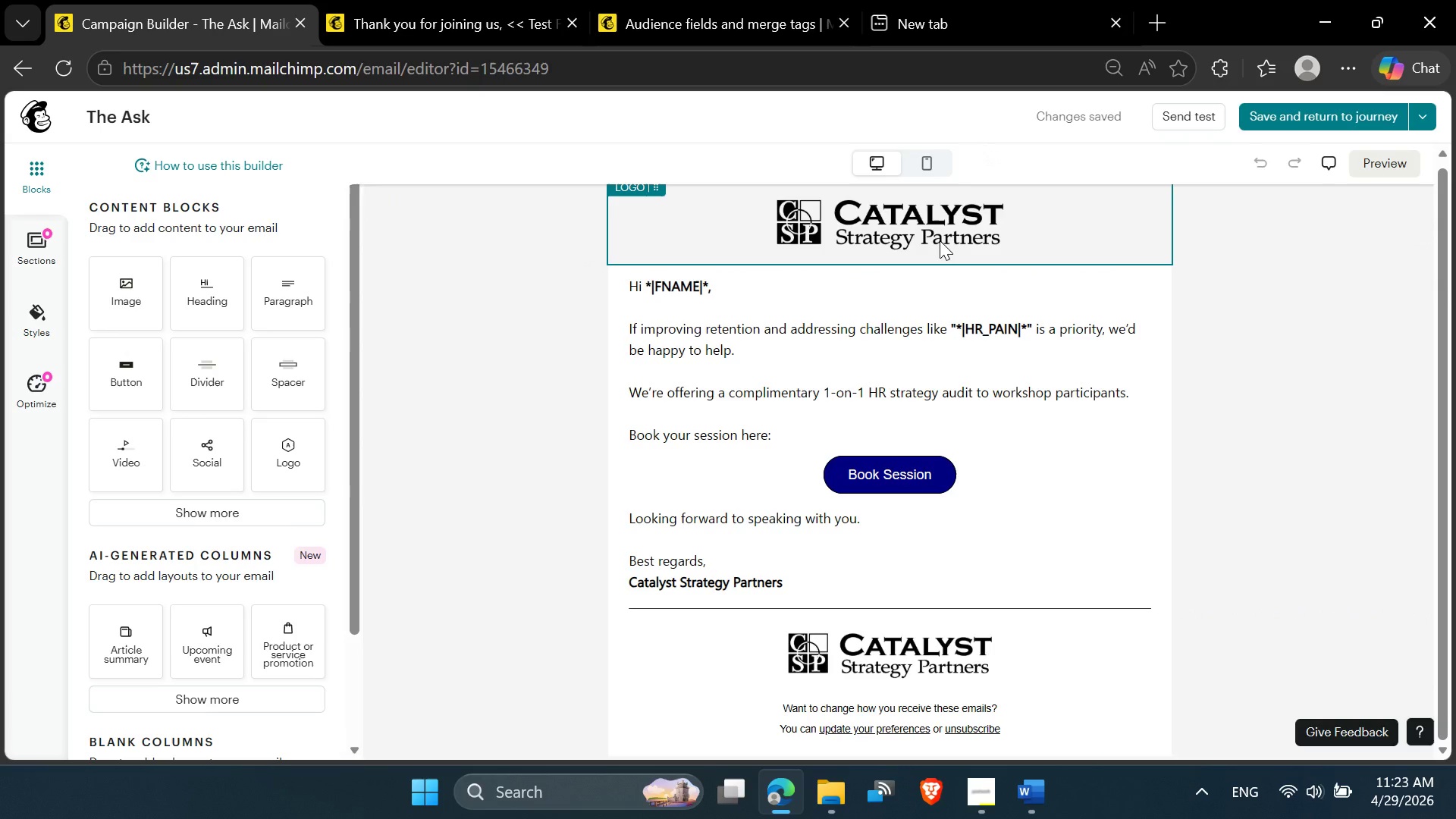 
left_click([1072, 169])
 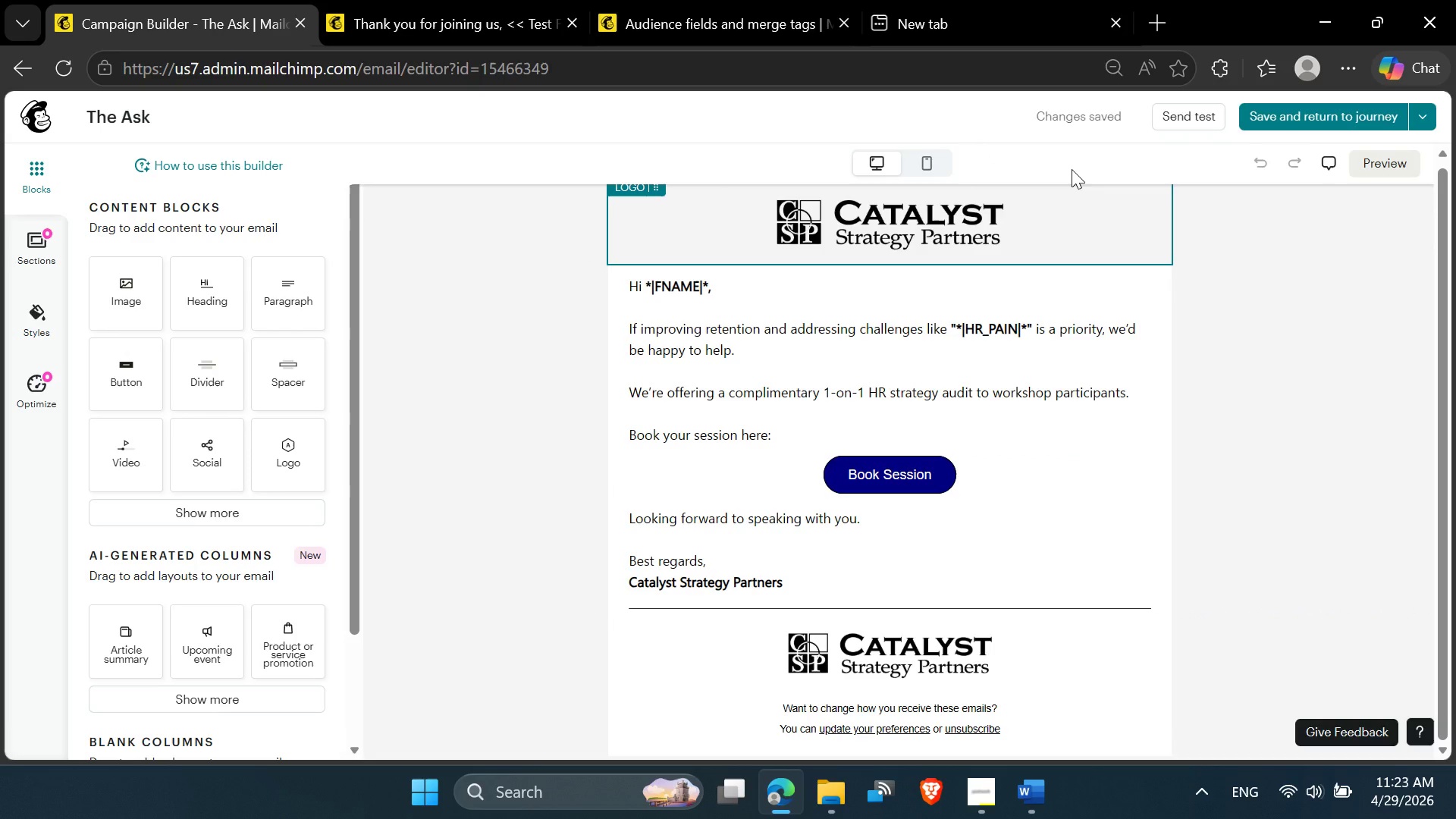 
key(PrintScreen)
 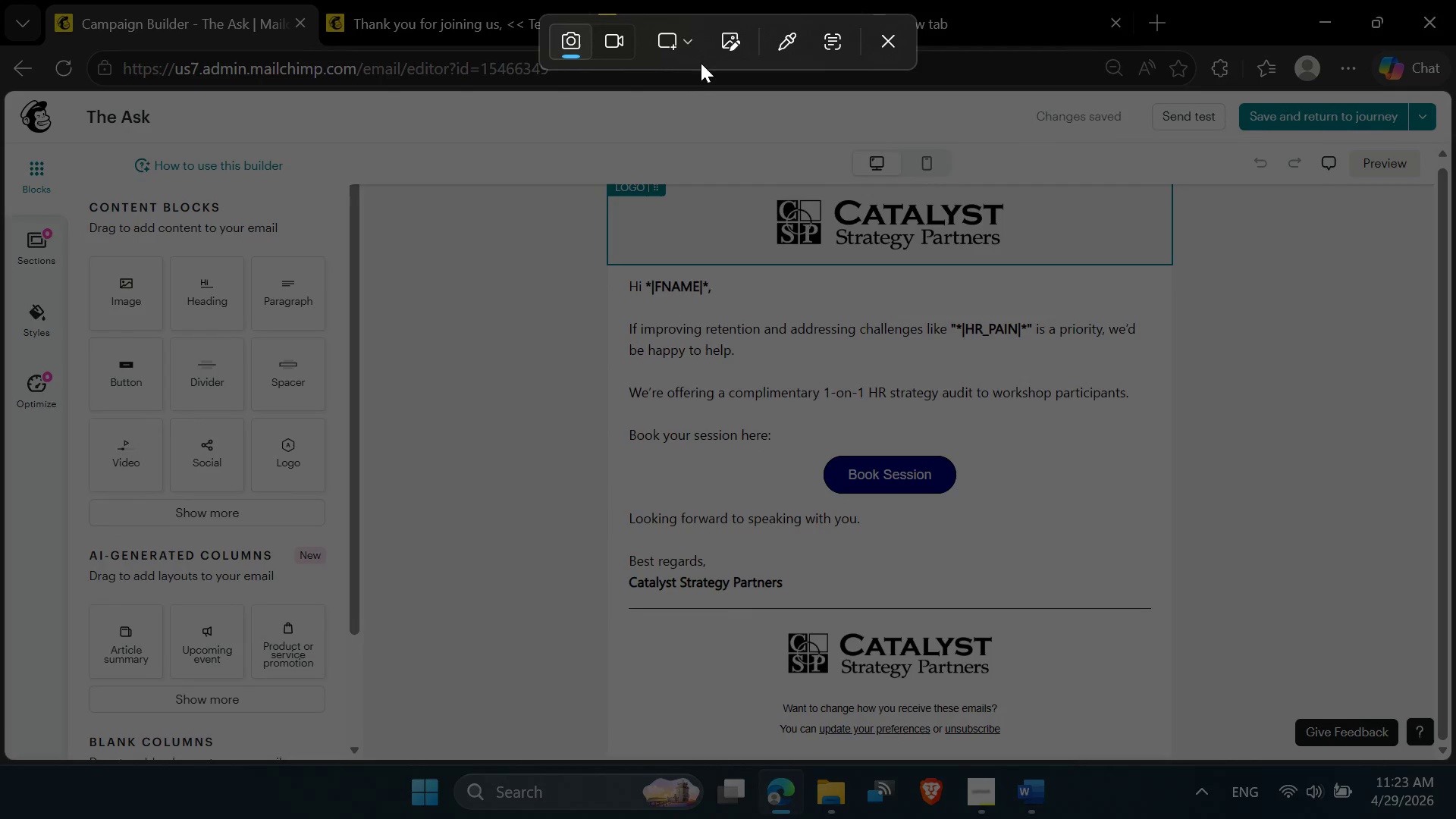 
left_click([695, 45])
 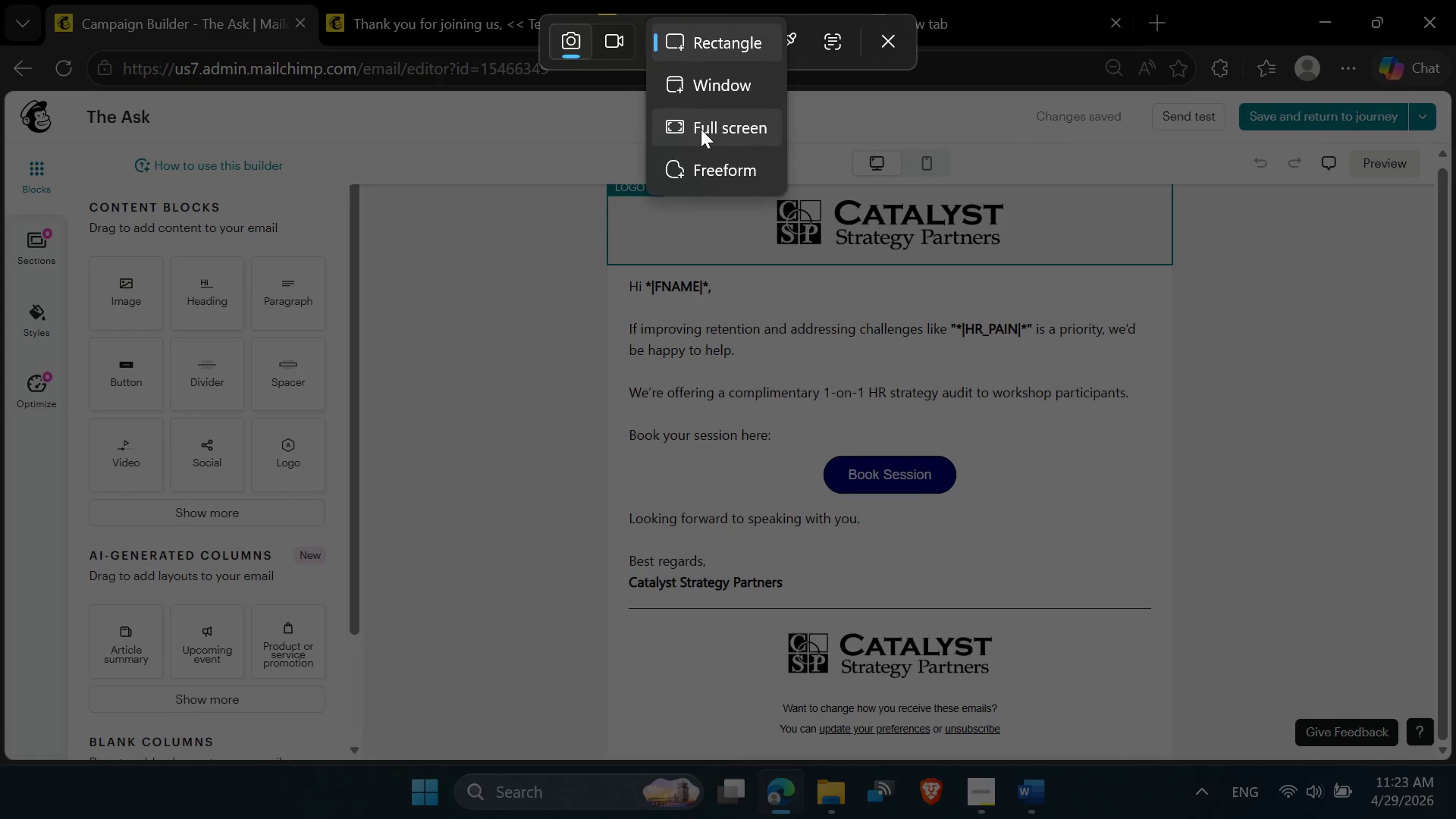 
left_click([701, 129])
 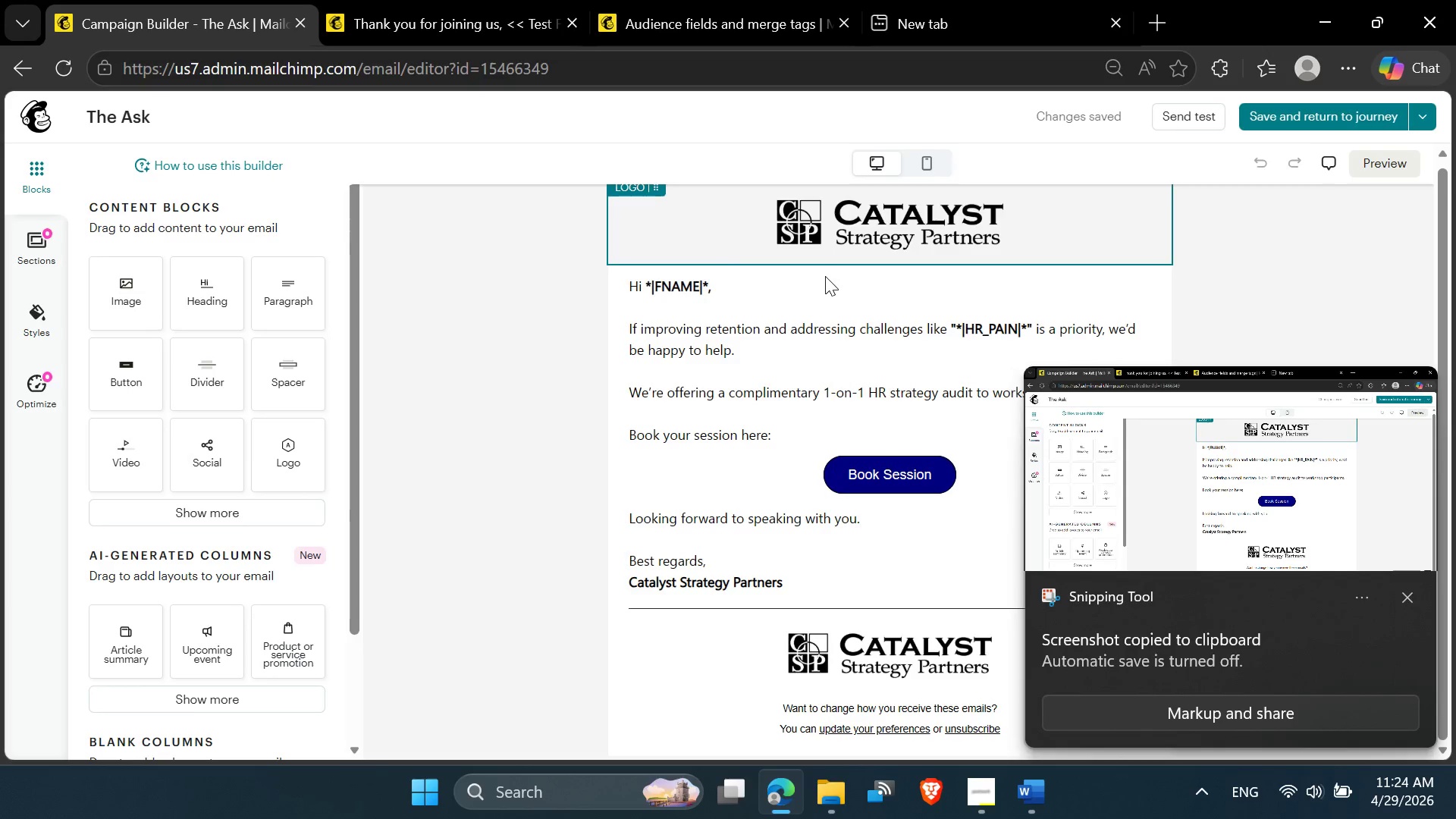 
left_click([1146, 476])
 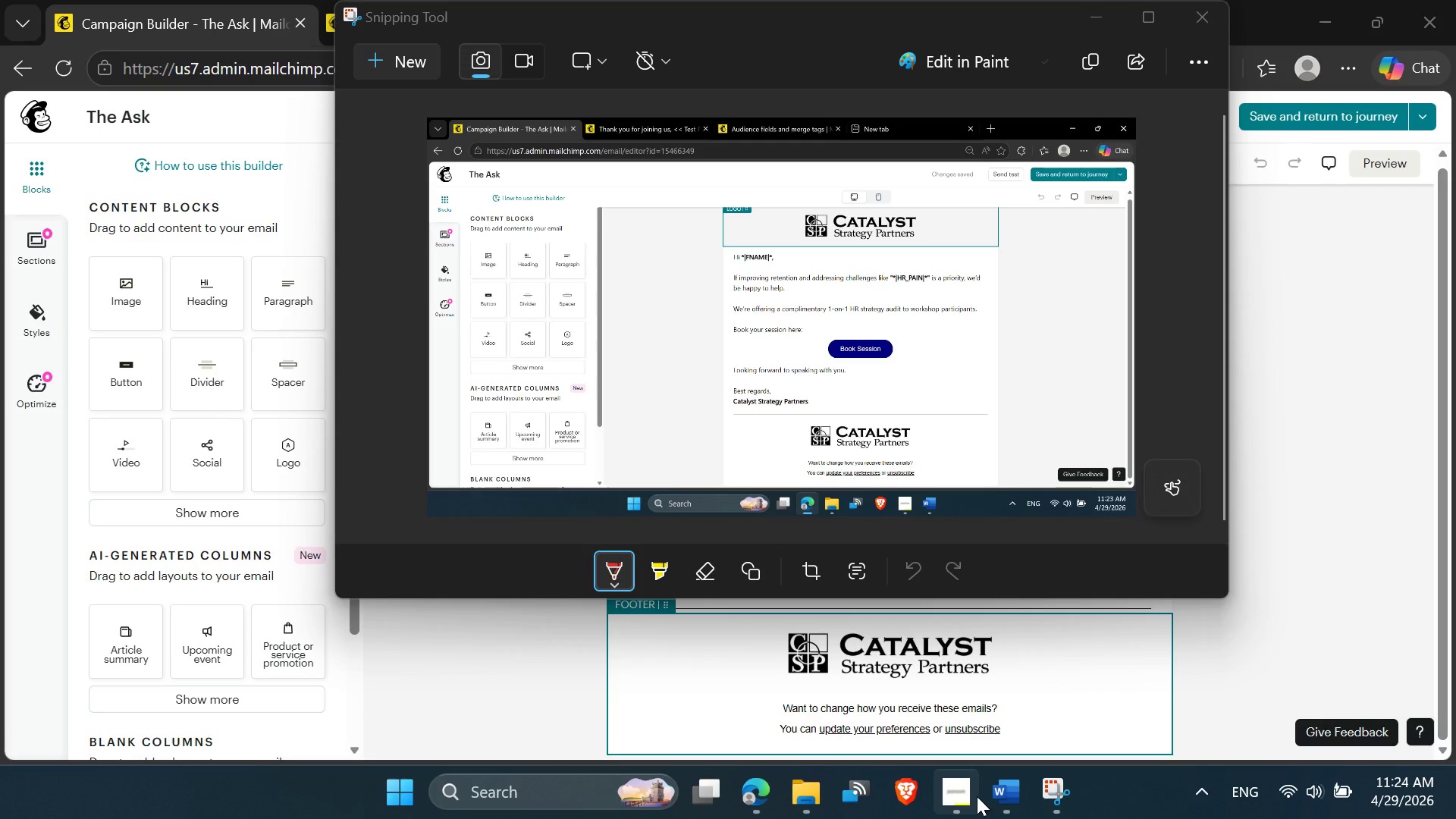 
left_click([965, 800])